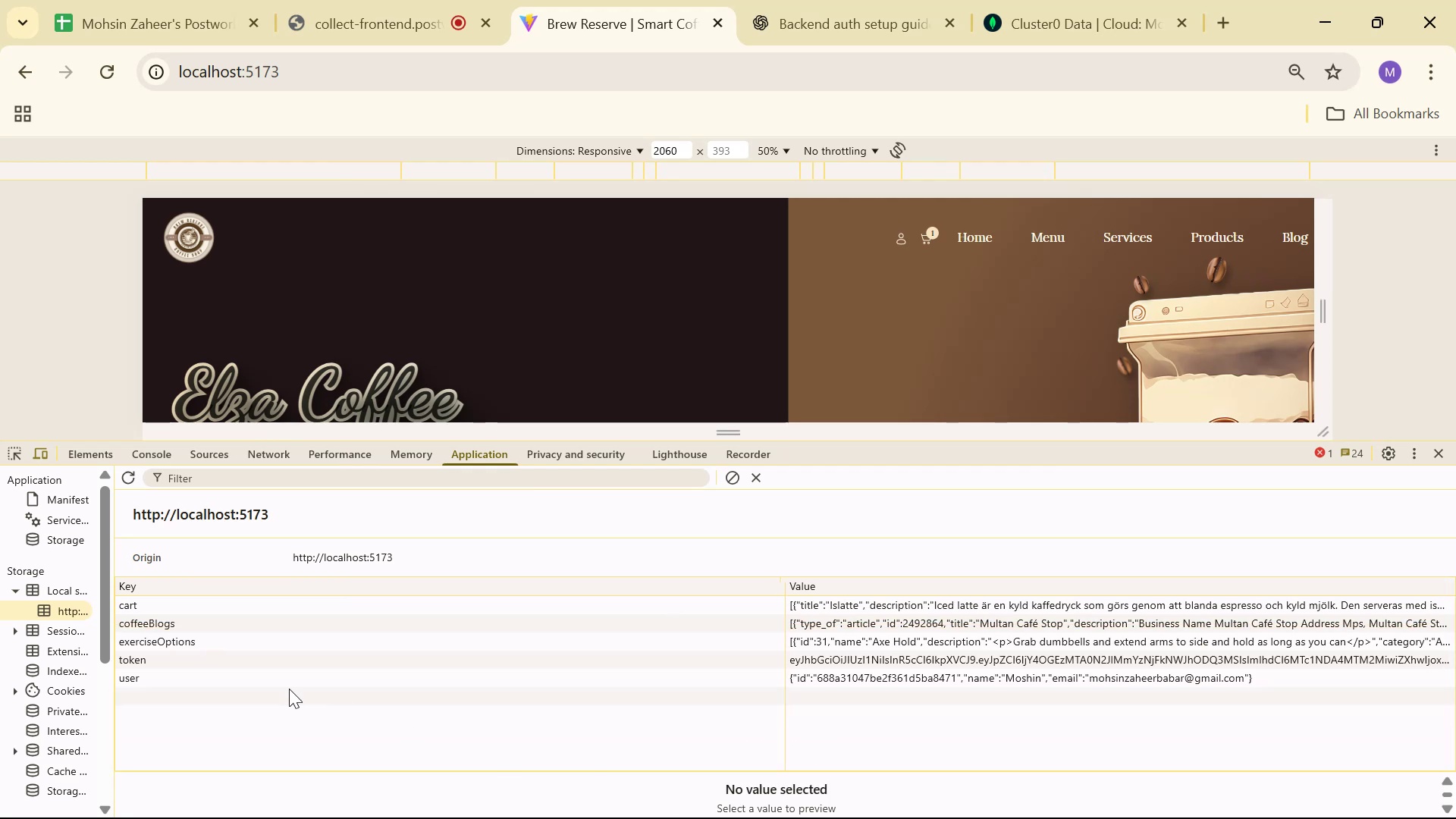 
left_click([278, 671])
 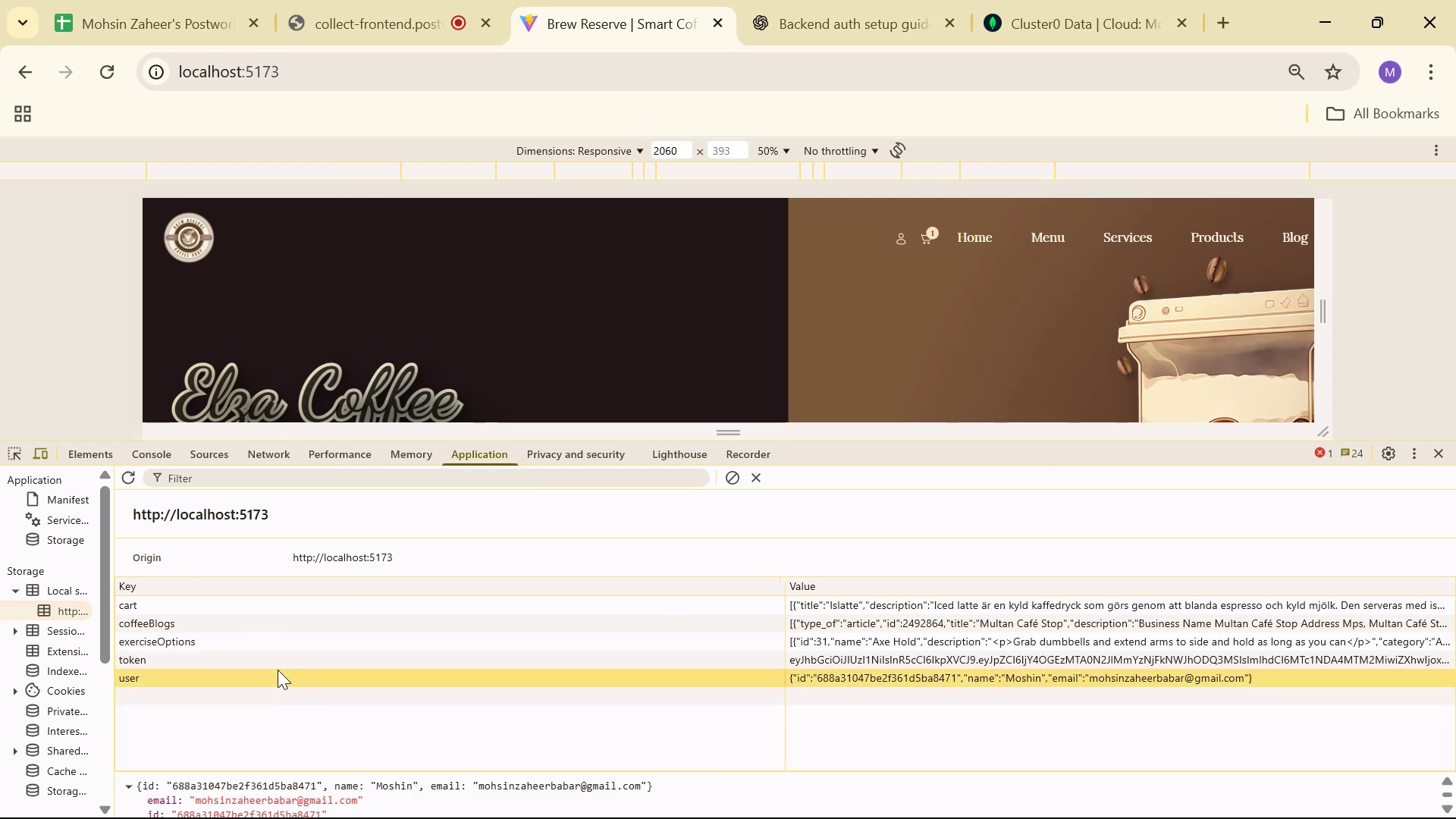 
right_click([278, 670])
 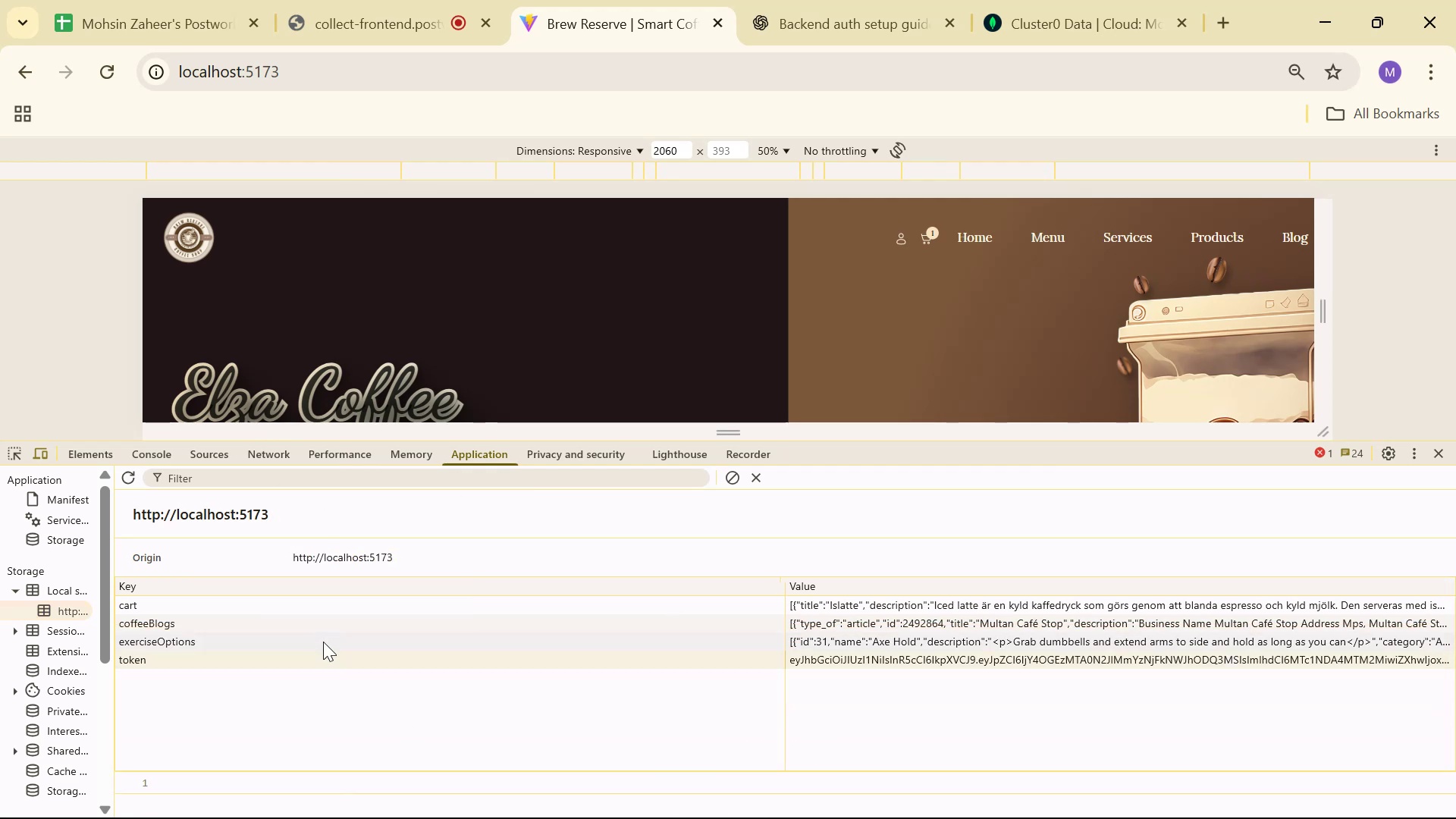 
right_click([207, 649])
 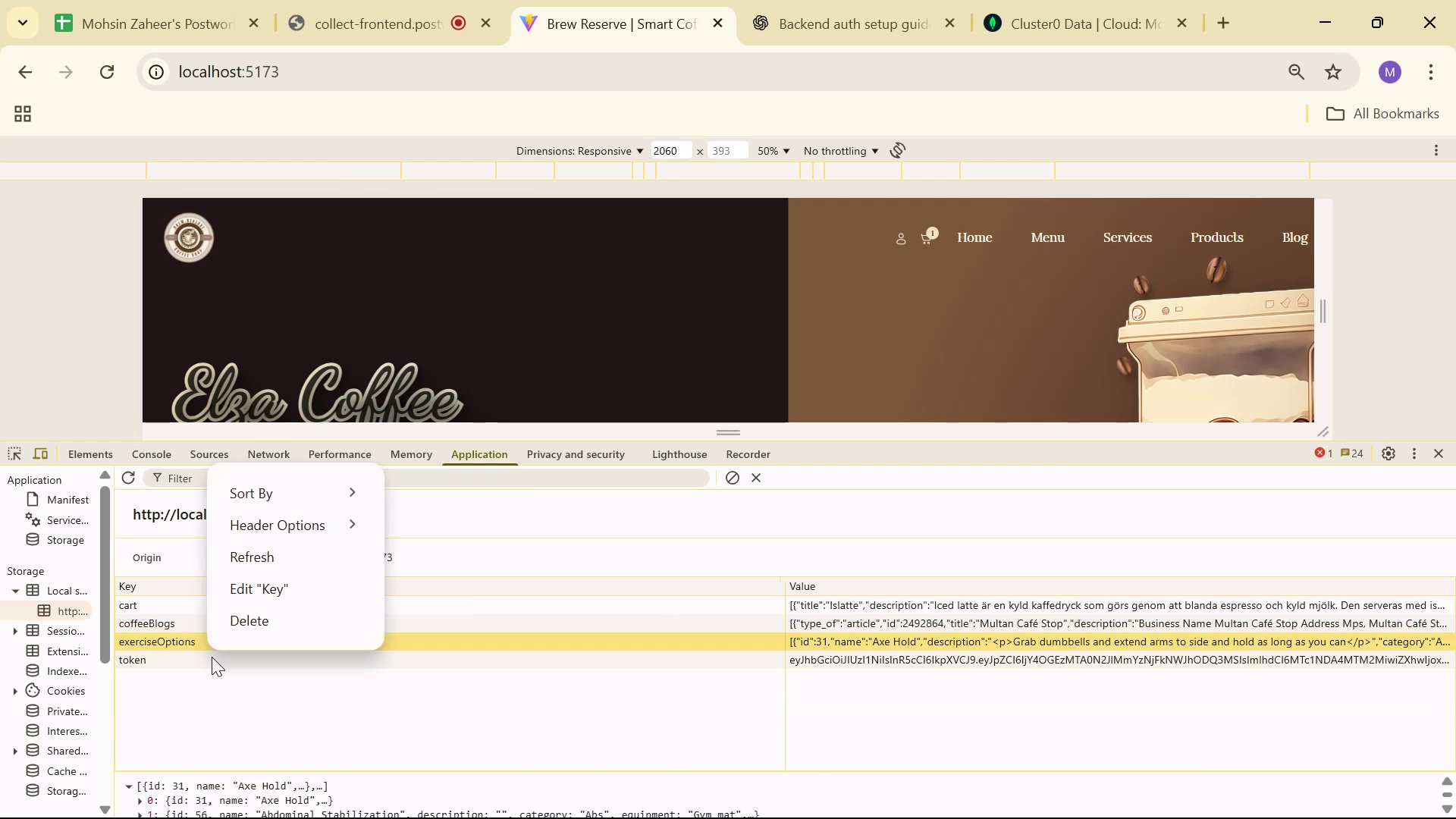 
left_click([161, 652])
 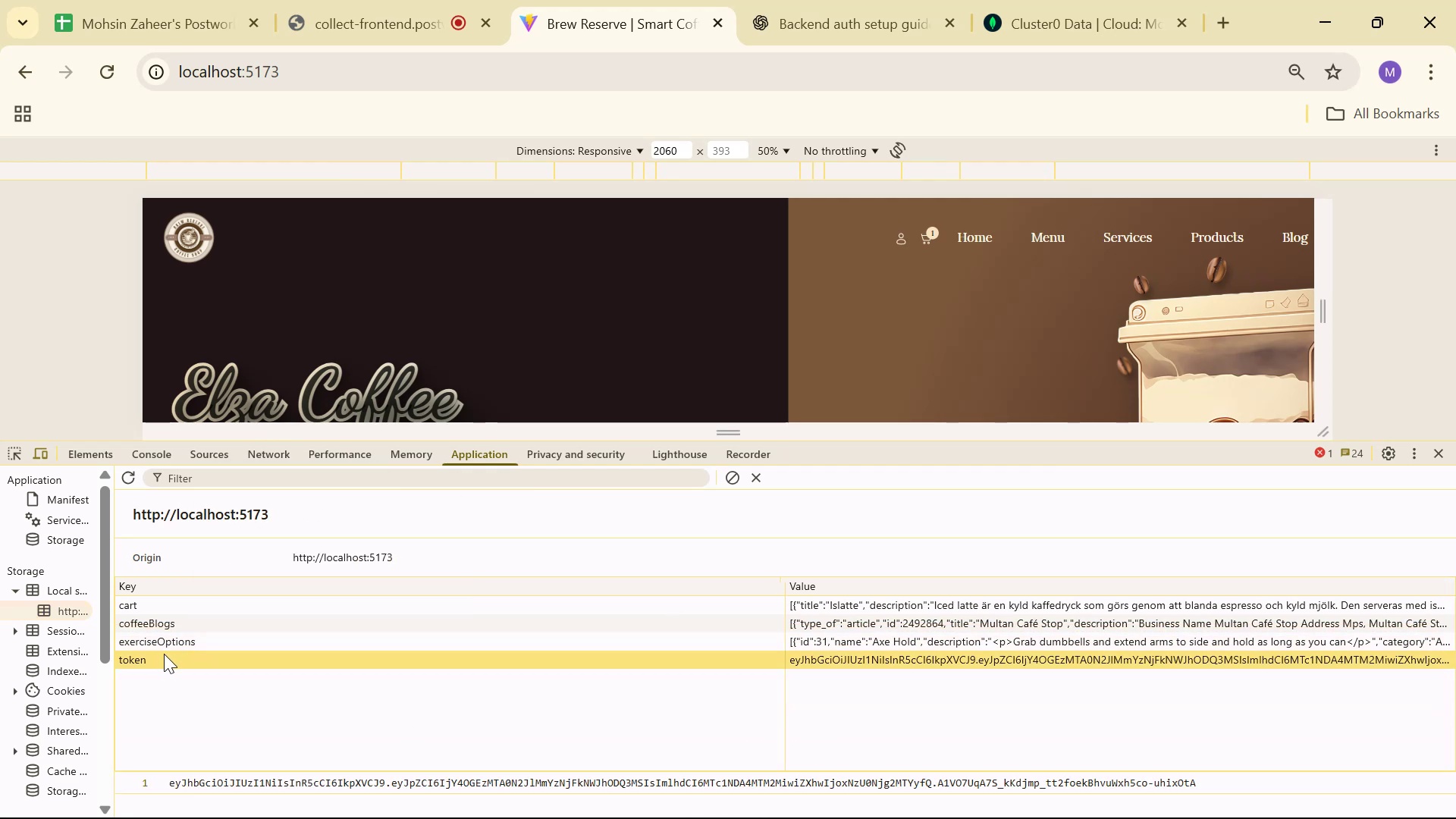 
right_click([170, 660])
 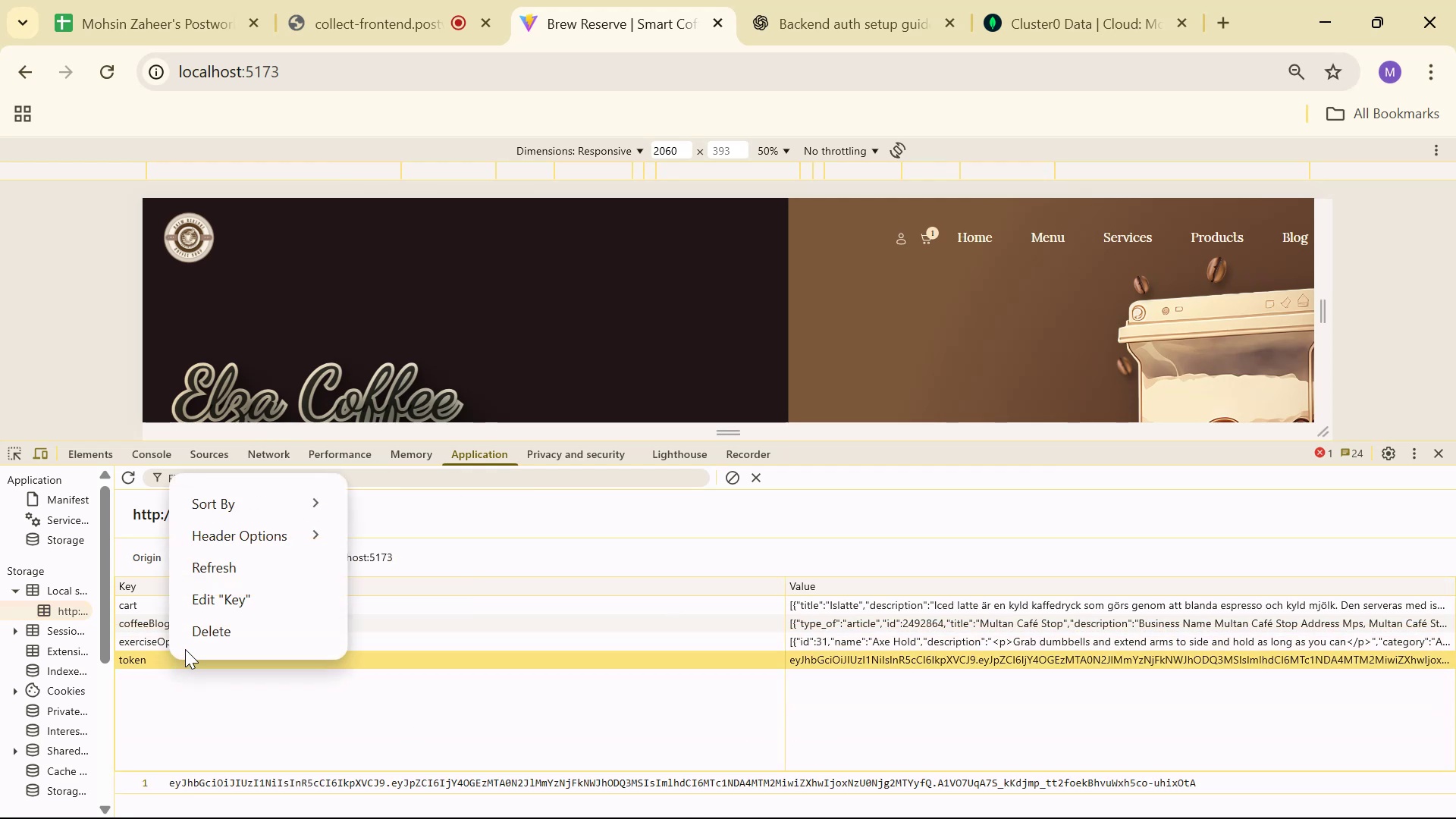 
left_click([207, 639])
 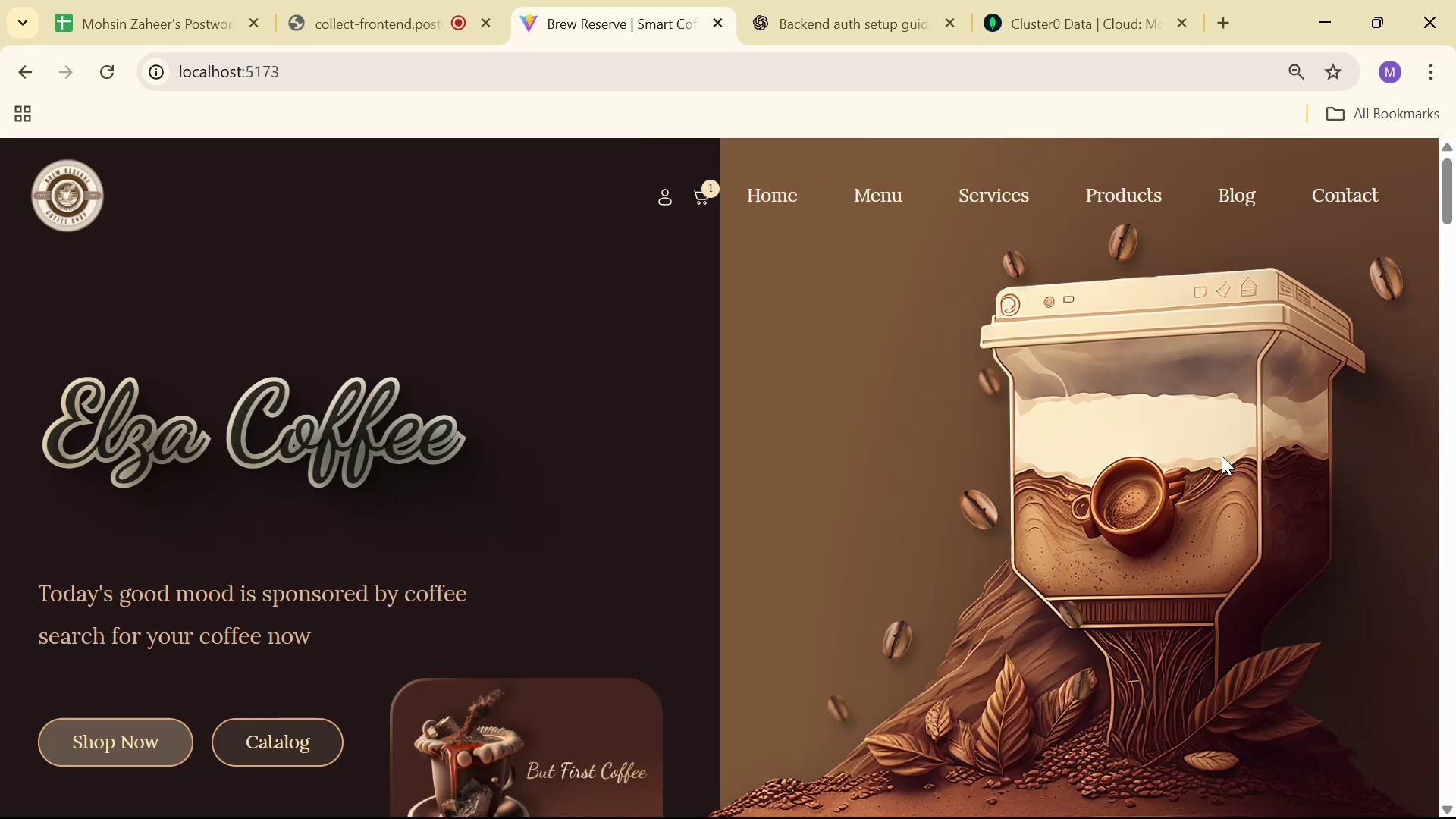 
left_click([670, 200])
 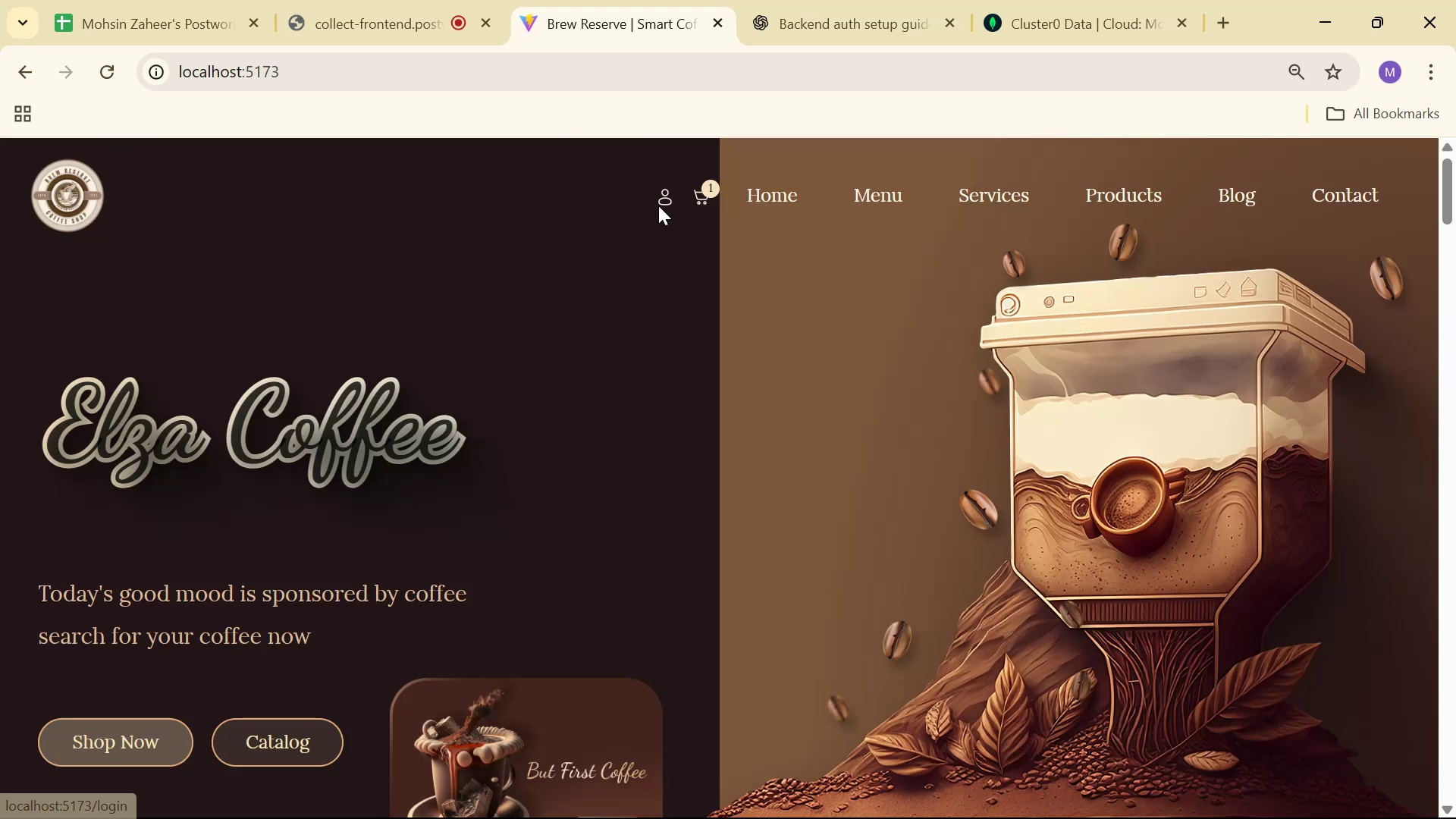 
key(Control+ControlLeft)
 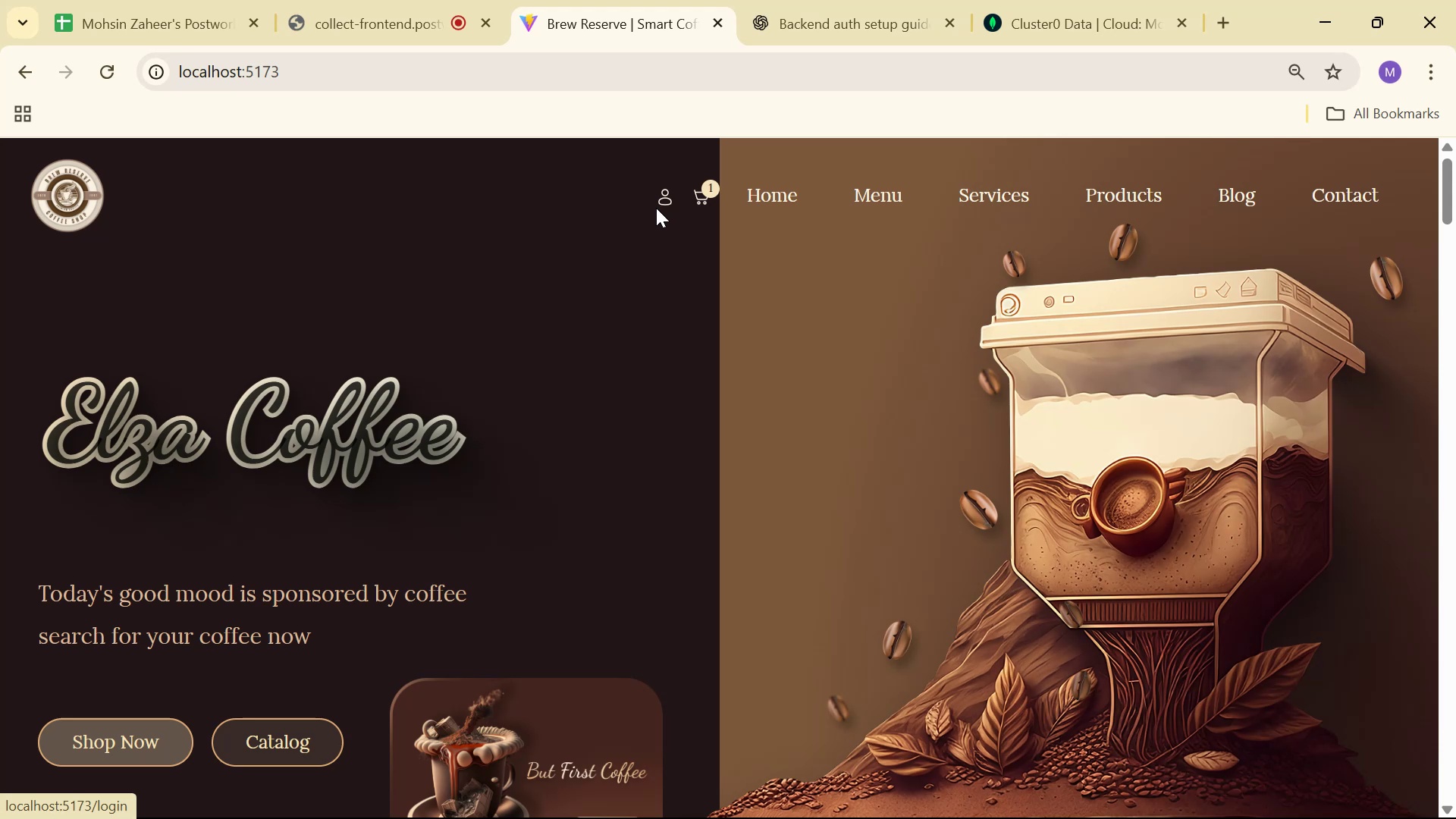 
key(Control+Shift+R)
 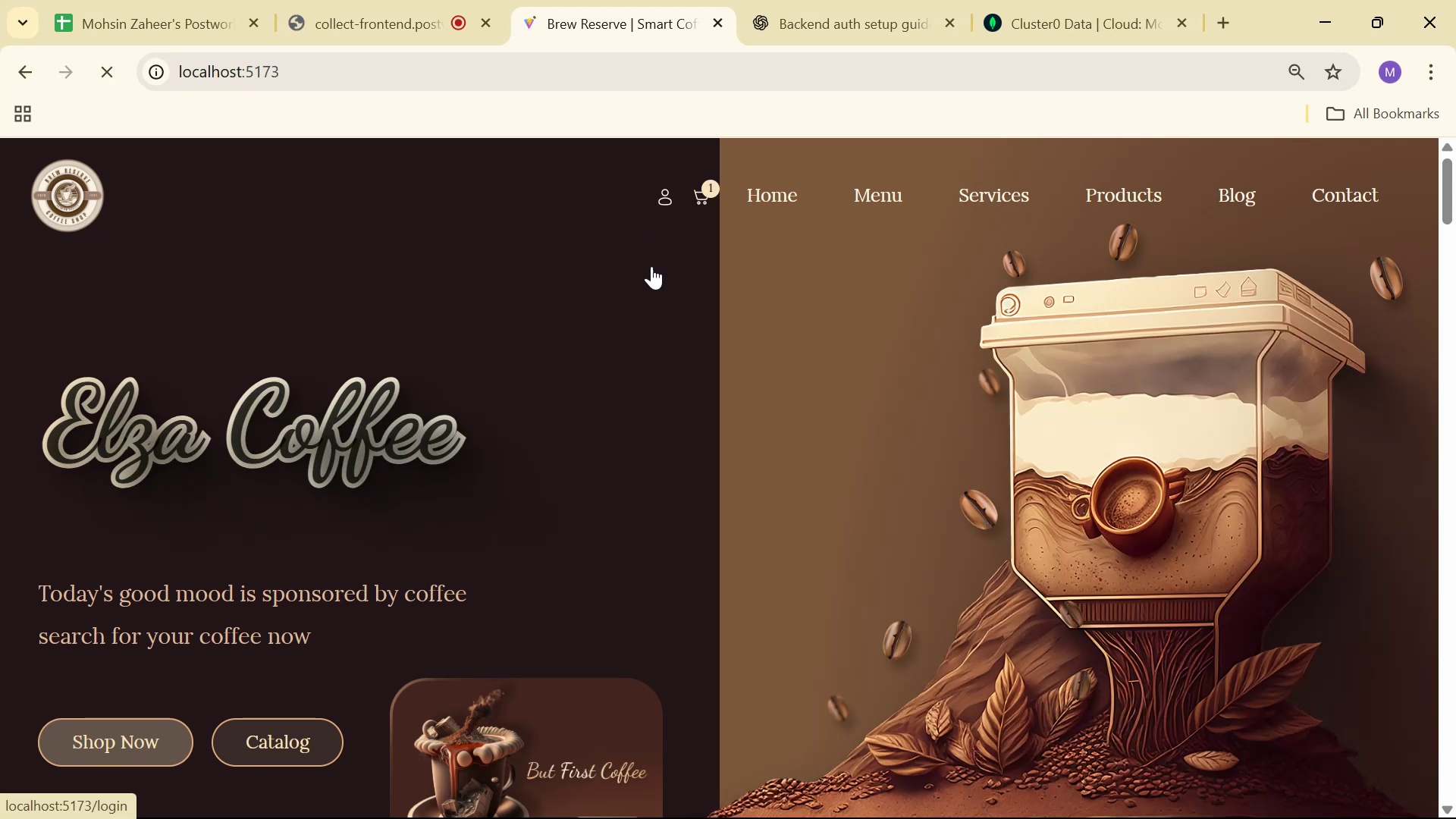 
left_click([666, 199])
 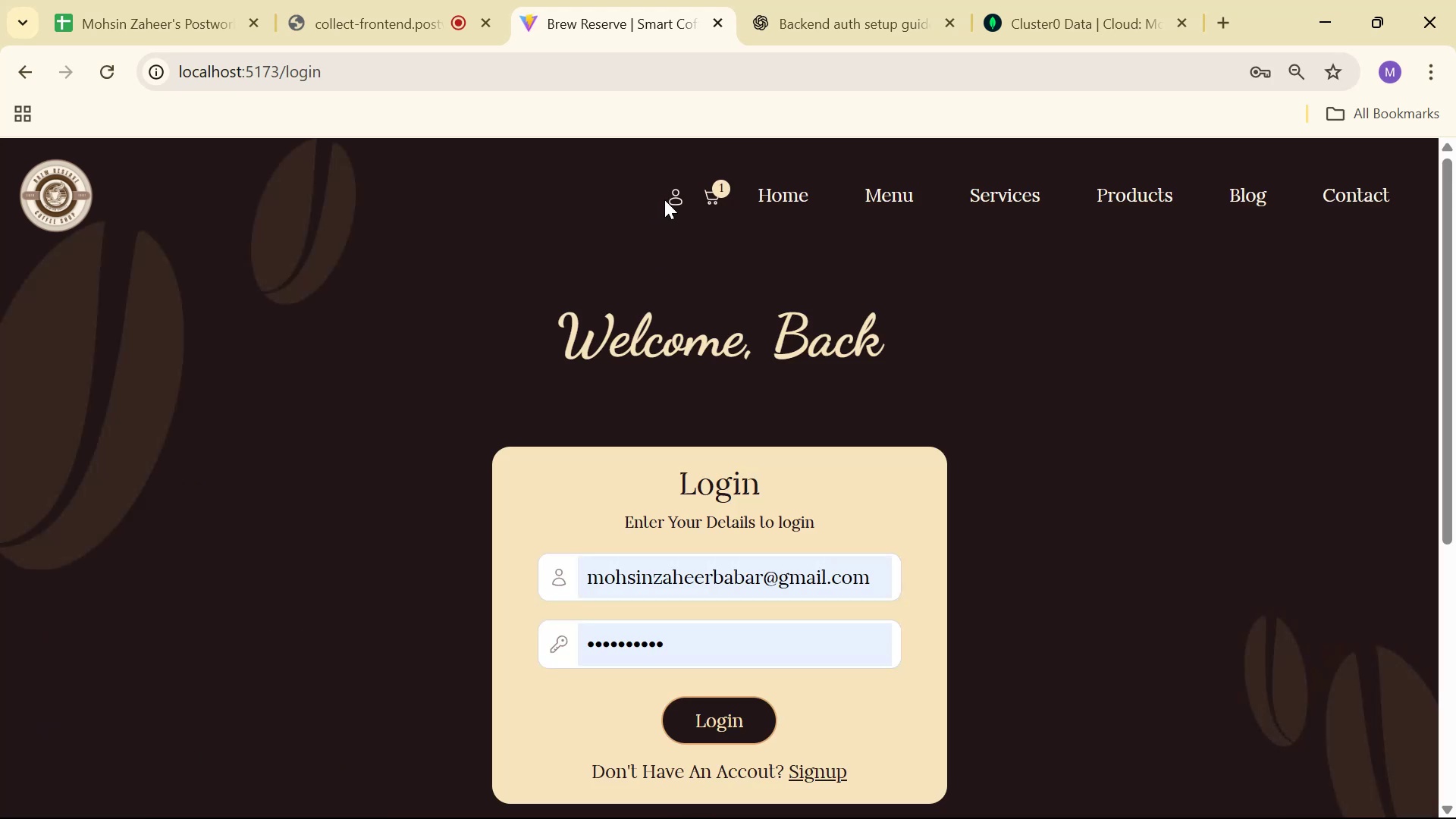 
scroll: coordinate [1019, 340], scroll_direction: down, amount: 6.0
 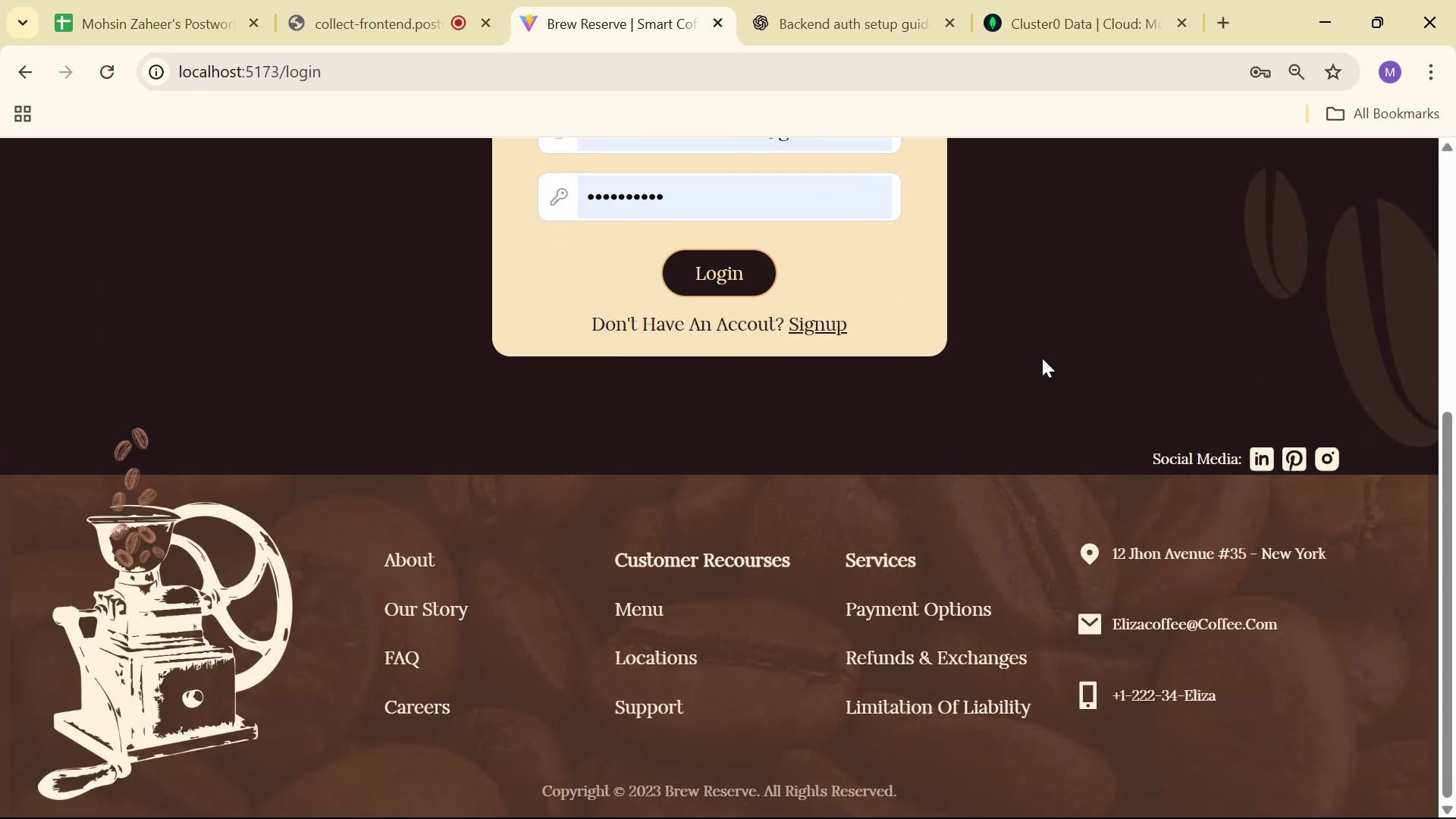 
scroll: coordinate [1014, 363], scroll_direction: up, amount: 4.0
 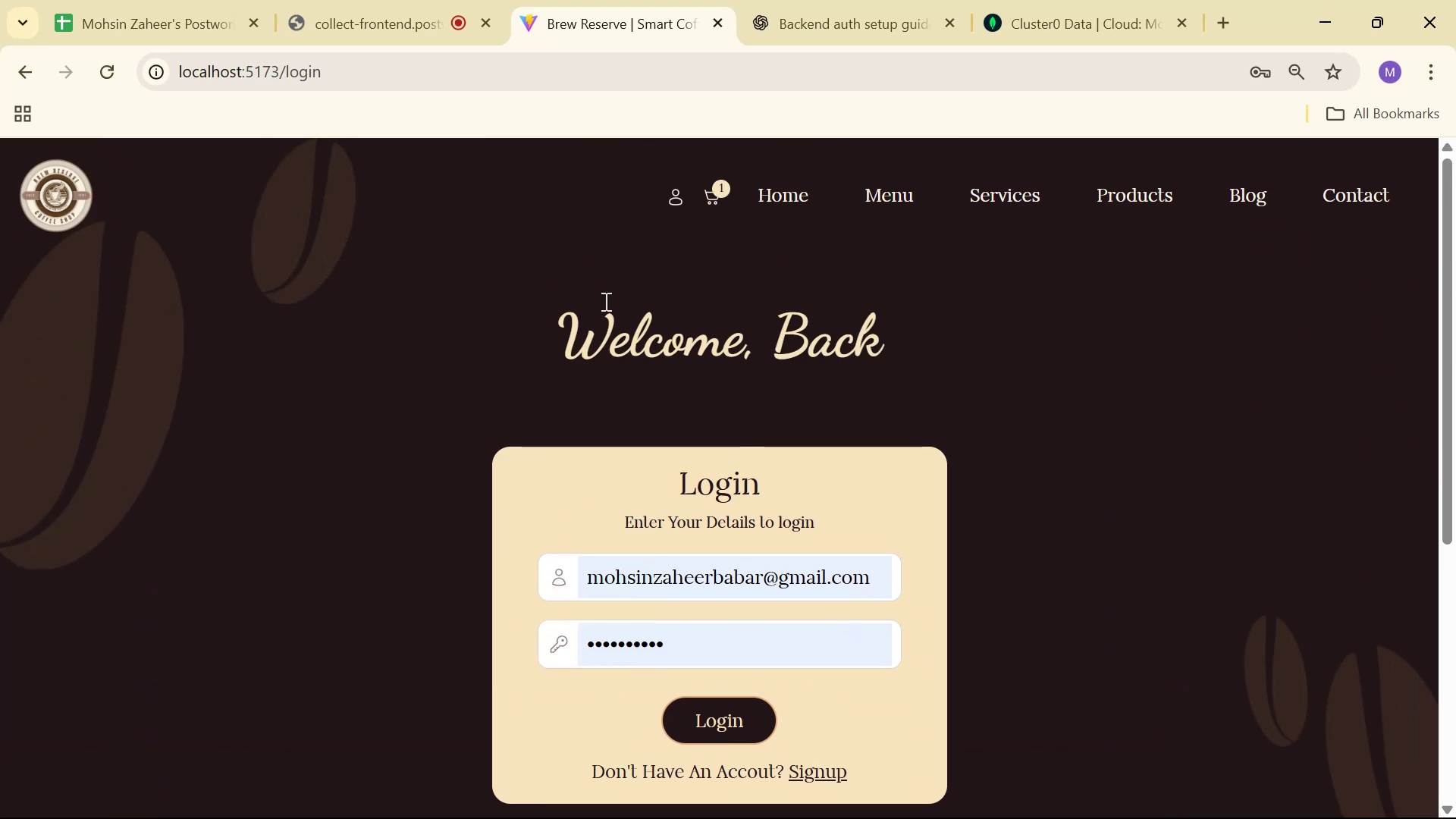 
left_click([62, 199])
 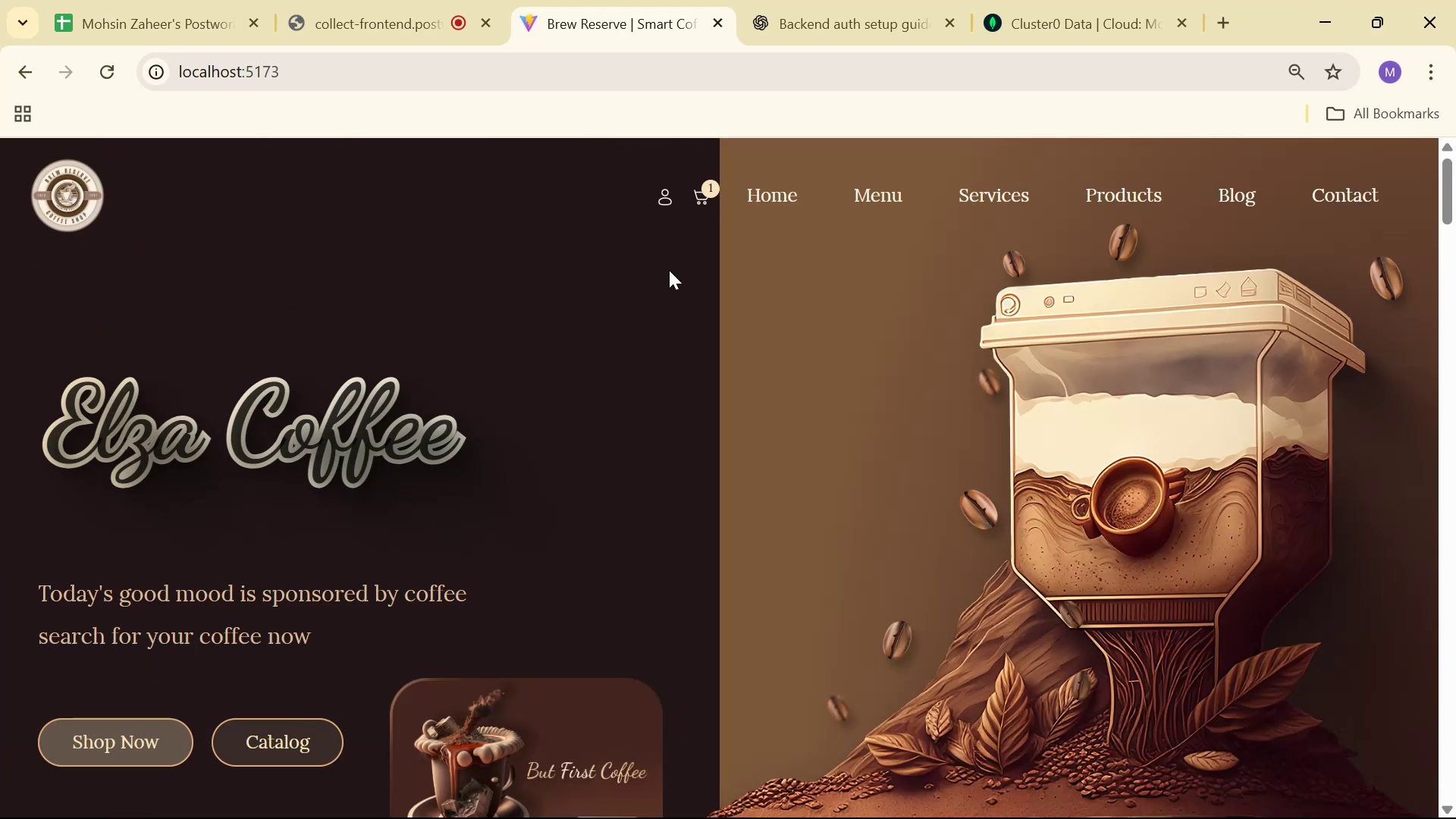 
left_click([369, 7])
 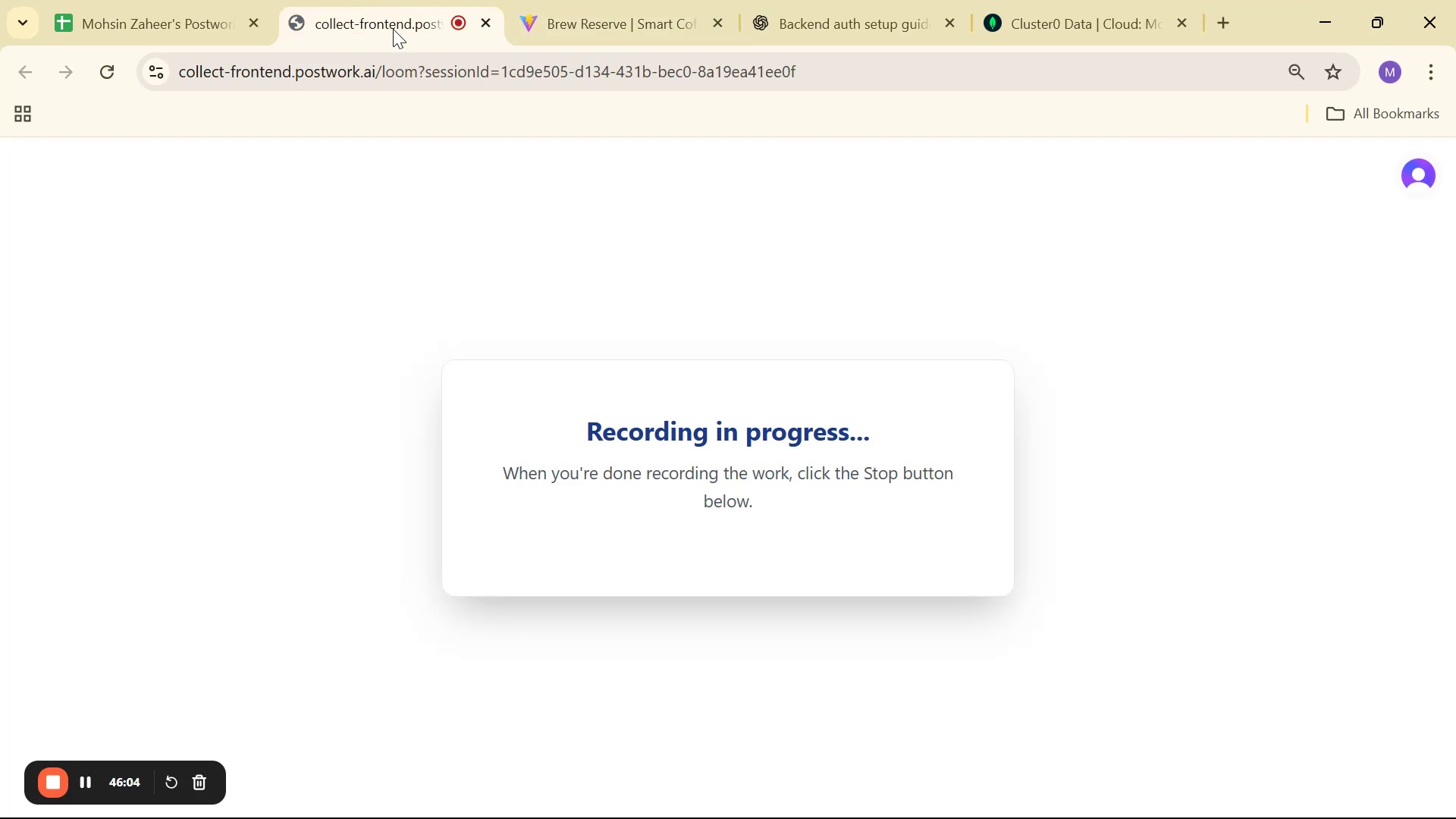 
left_click([563, 24])
 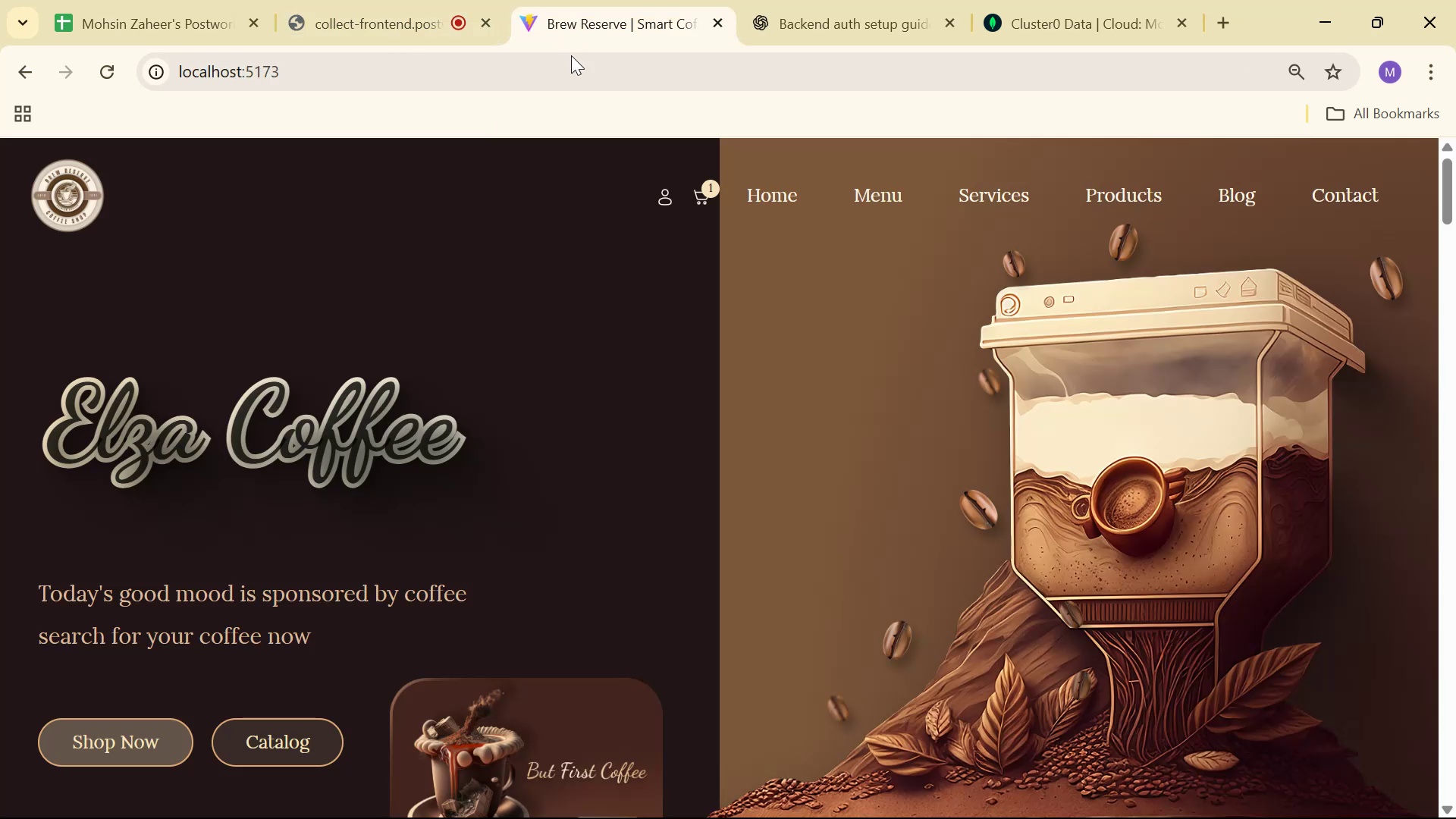 